 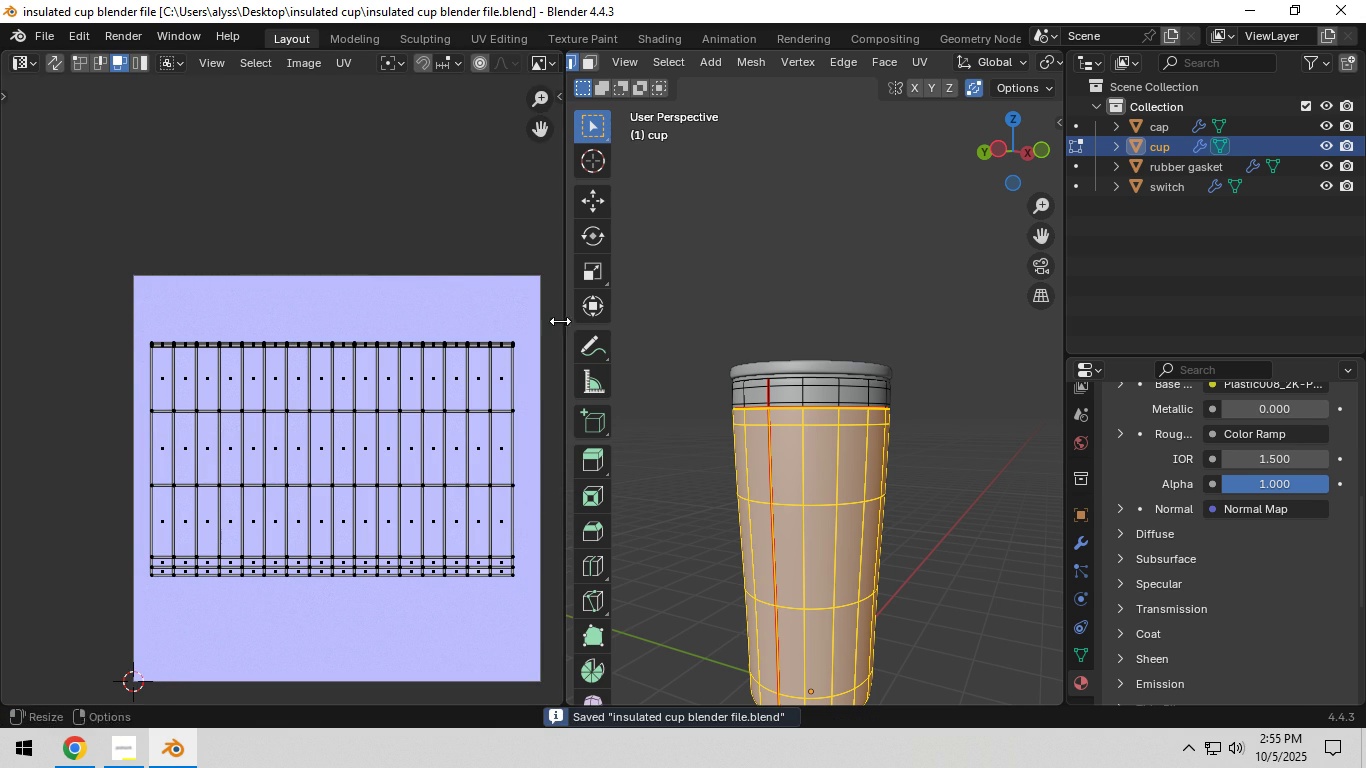 
key(Tab)
 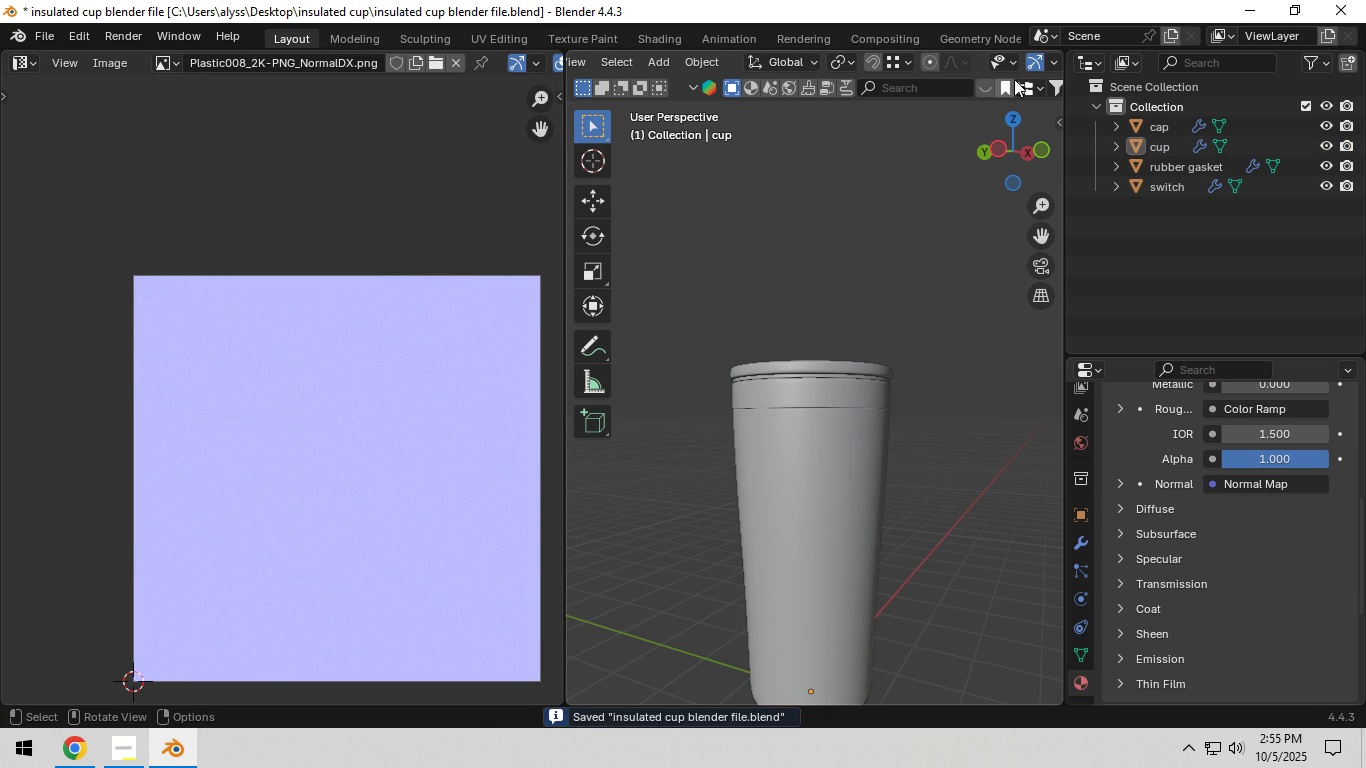 
scroll: coordinate [983, 61], scroll_direction: down, amount: 14.0
 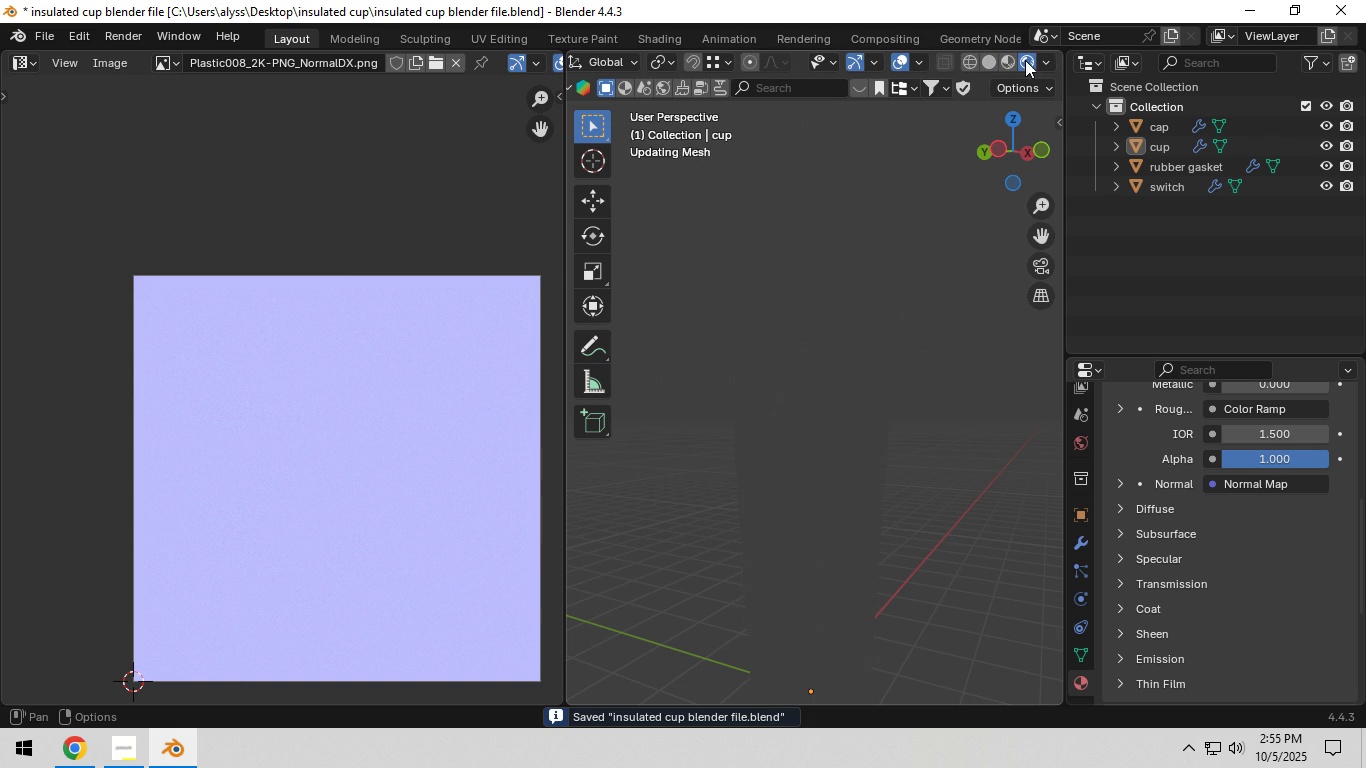 
left_click([1025, 60])
 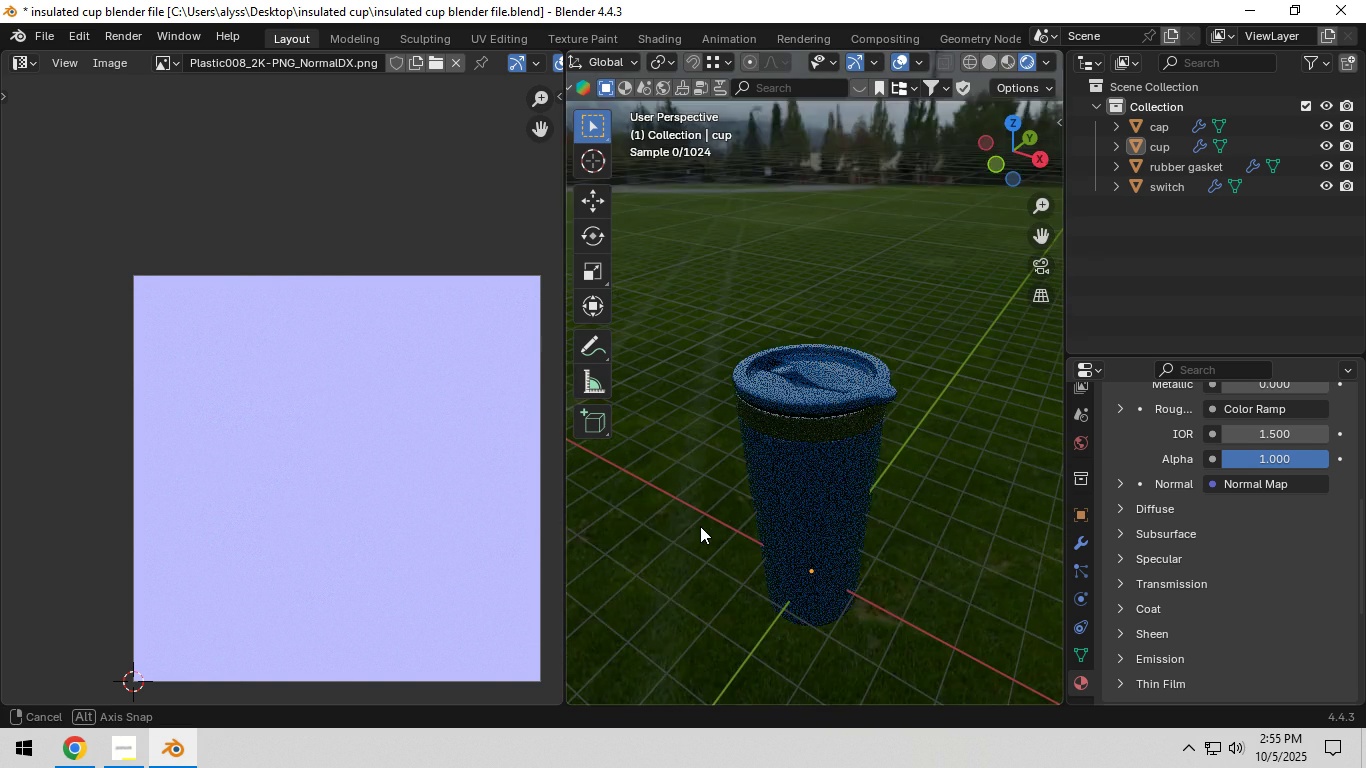 
wait(12.47)
 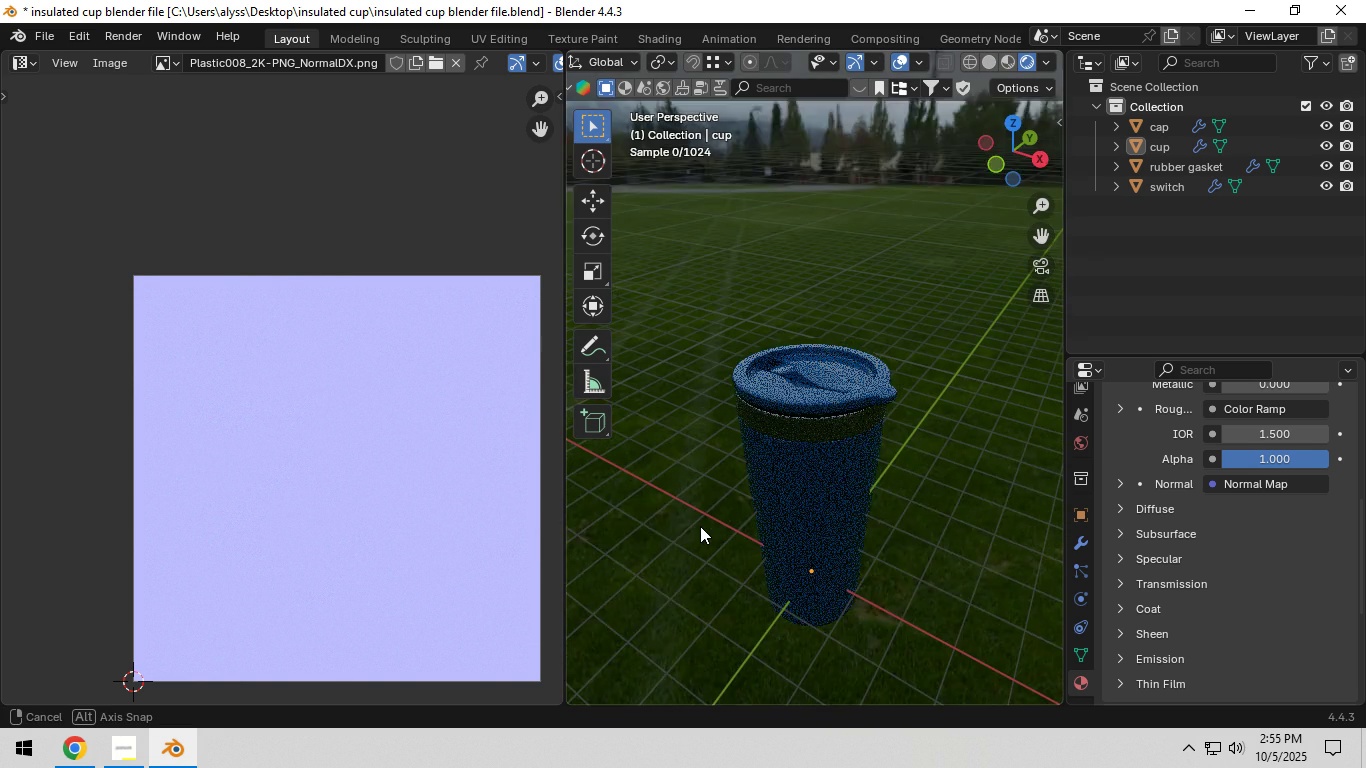 
scroll: coordinate [708, 421], scroll_direction: down, amount: 1.0